 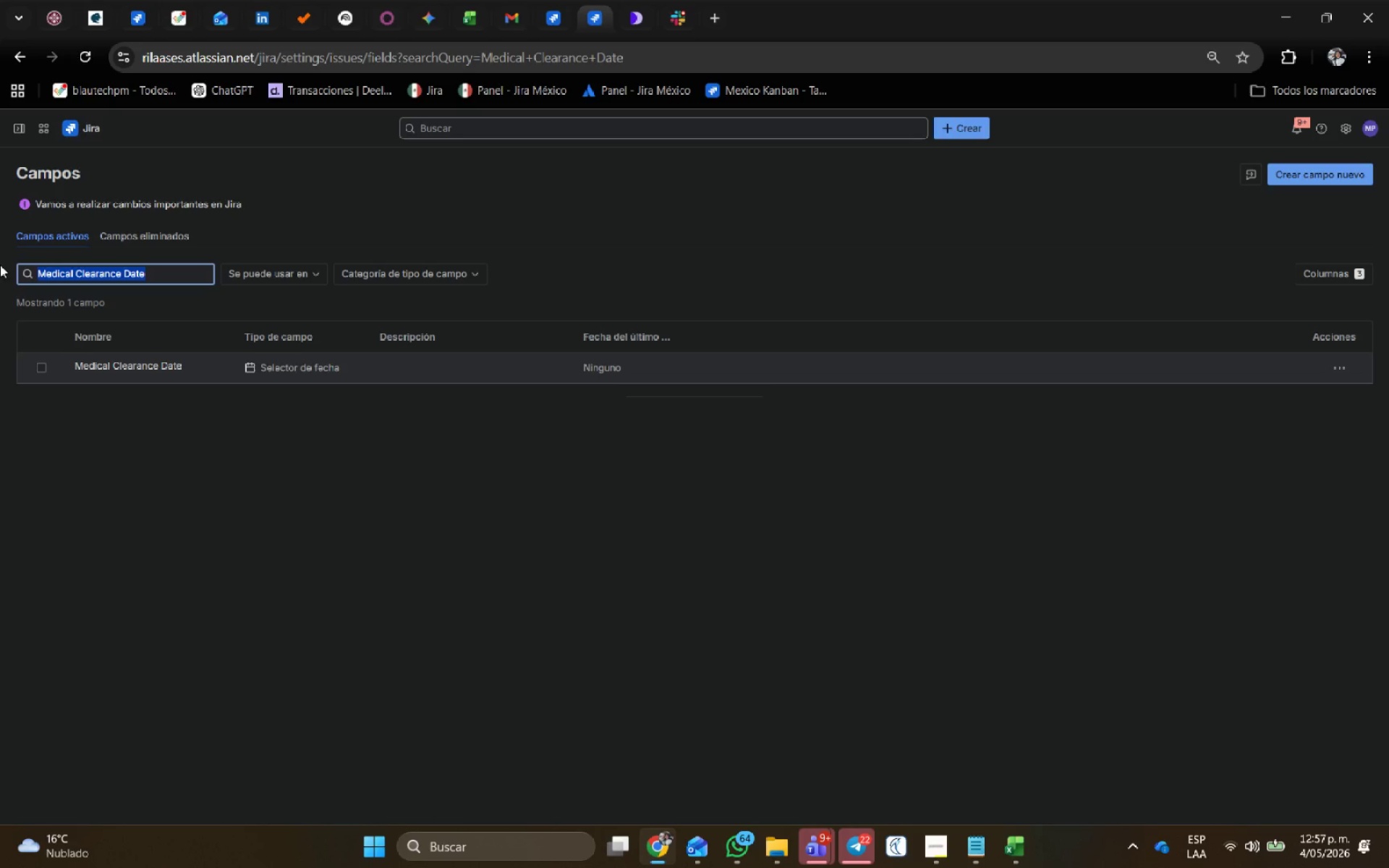 
key(Control+V)
 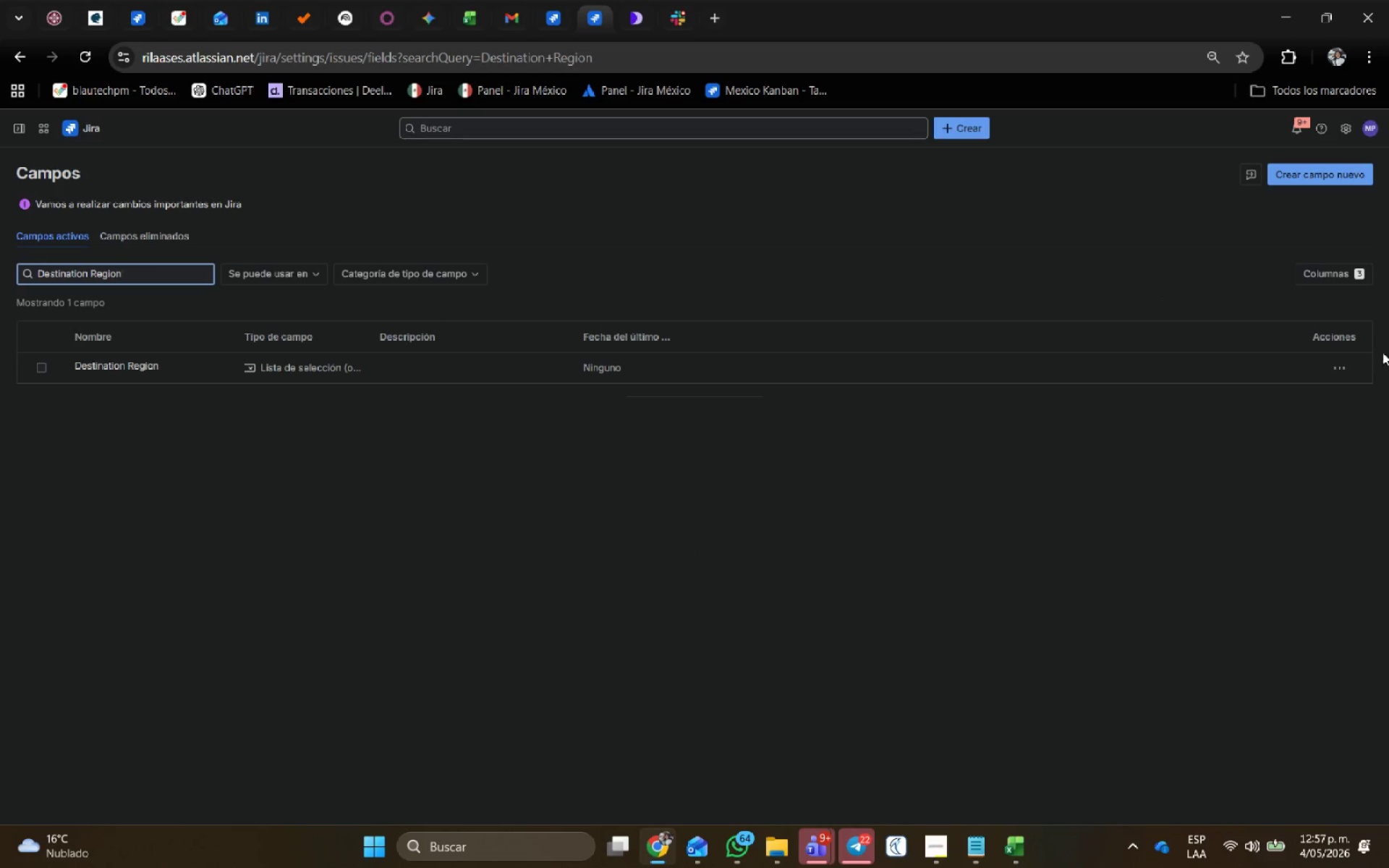 
left_click([1339, 367])
 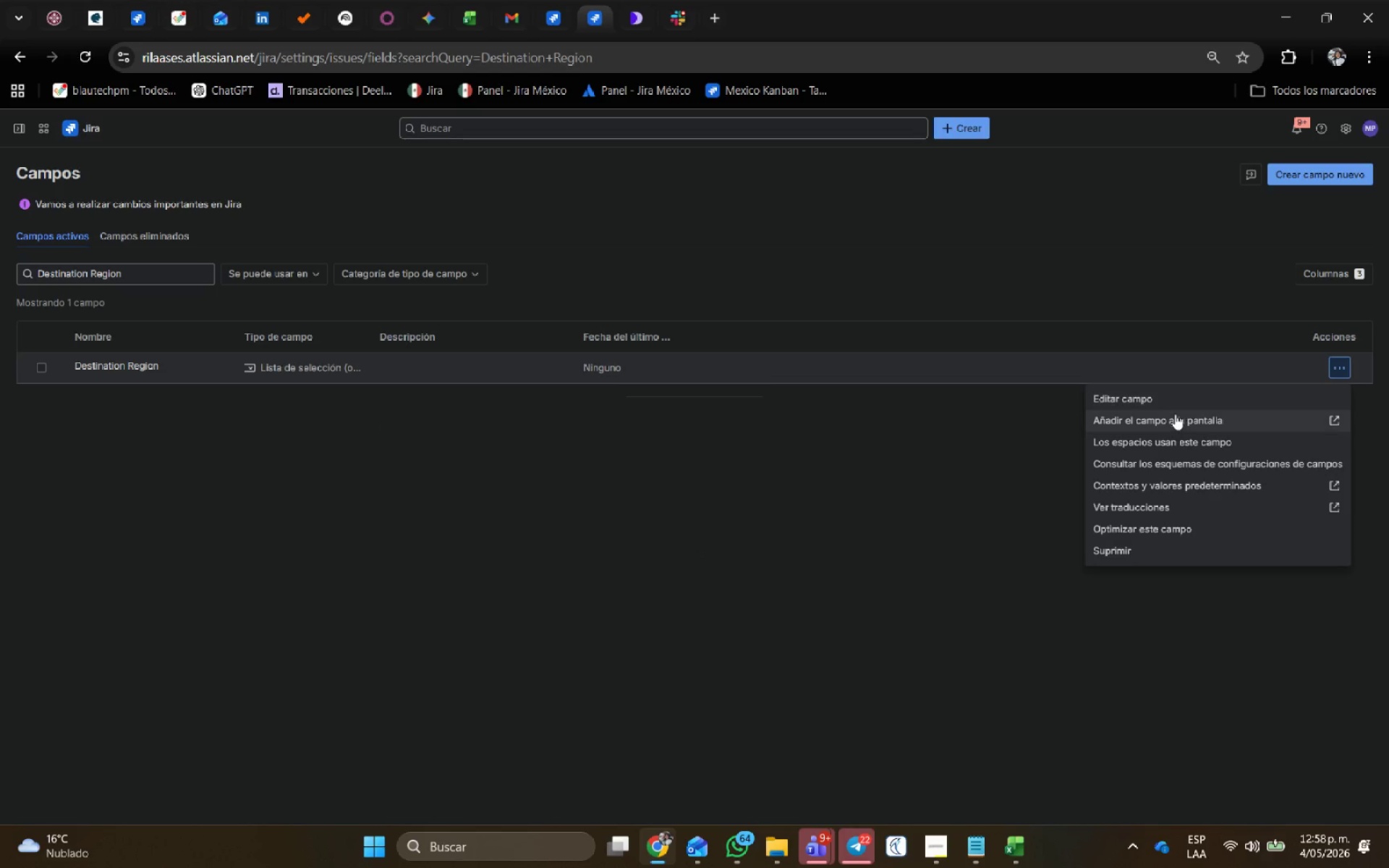 
left_click([1176, 420])
 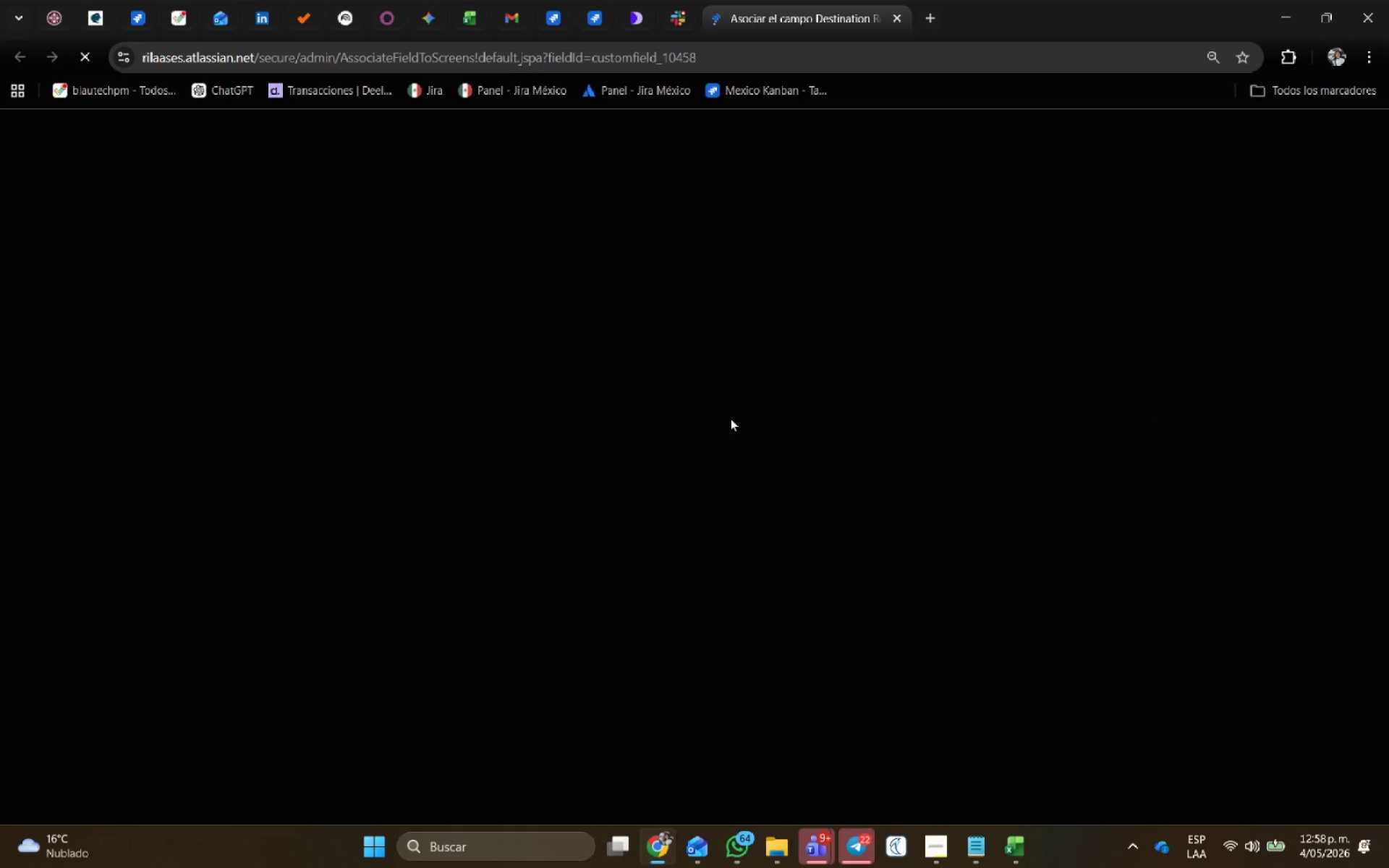 
scroll: coordinate [520, 459], scroll_direction: down, amount: 21.0
 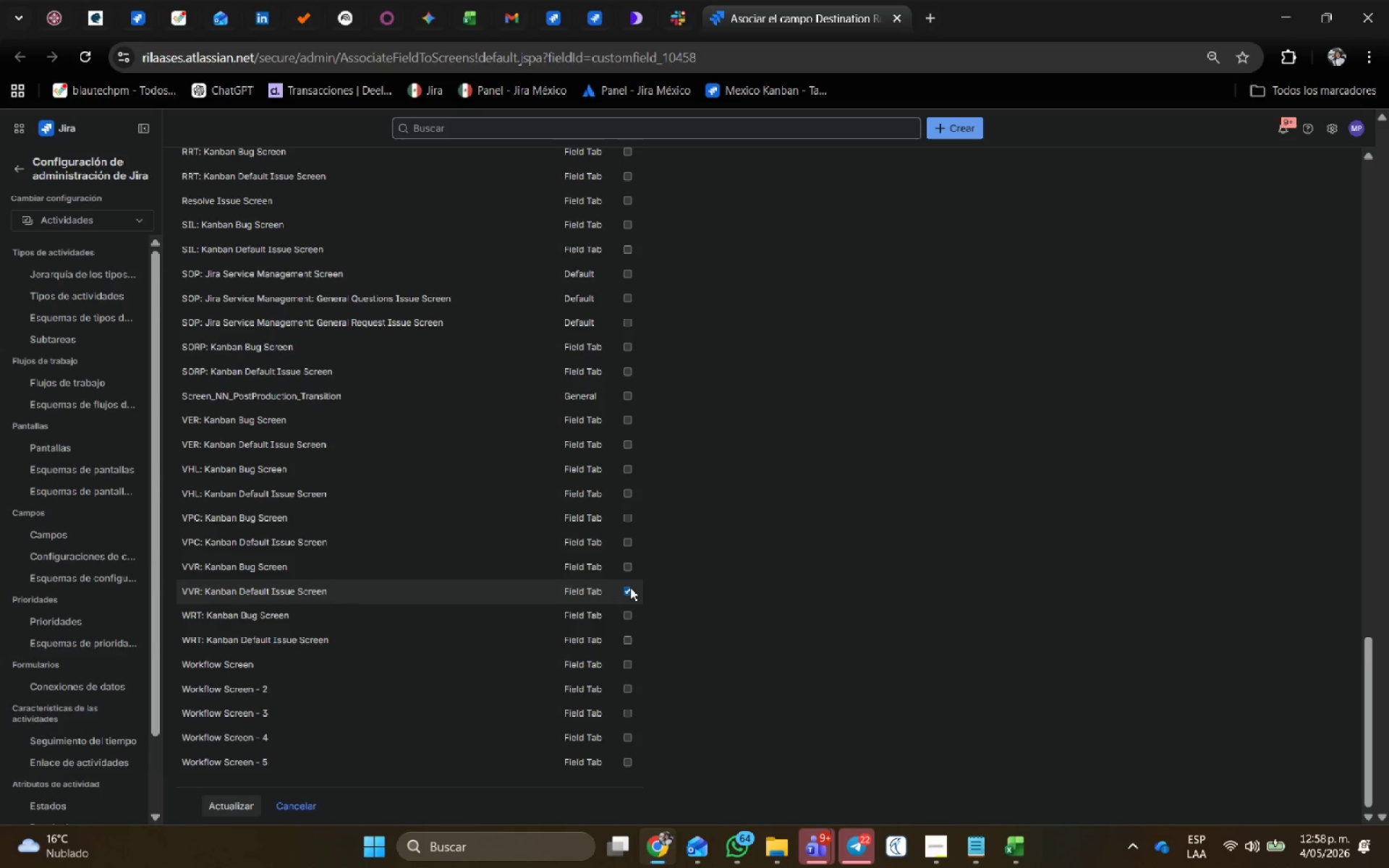 
left_click([628, 587])
 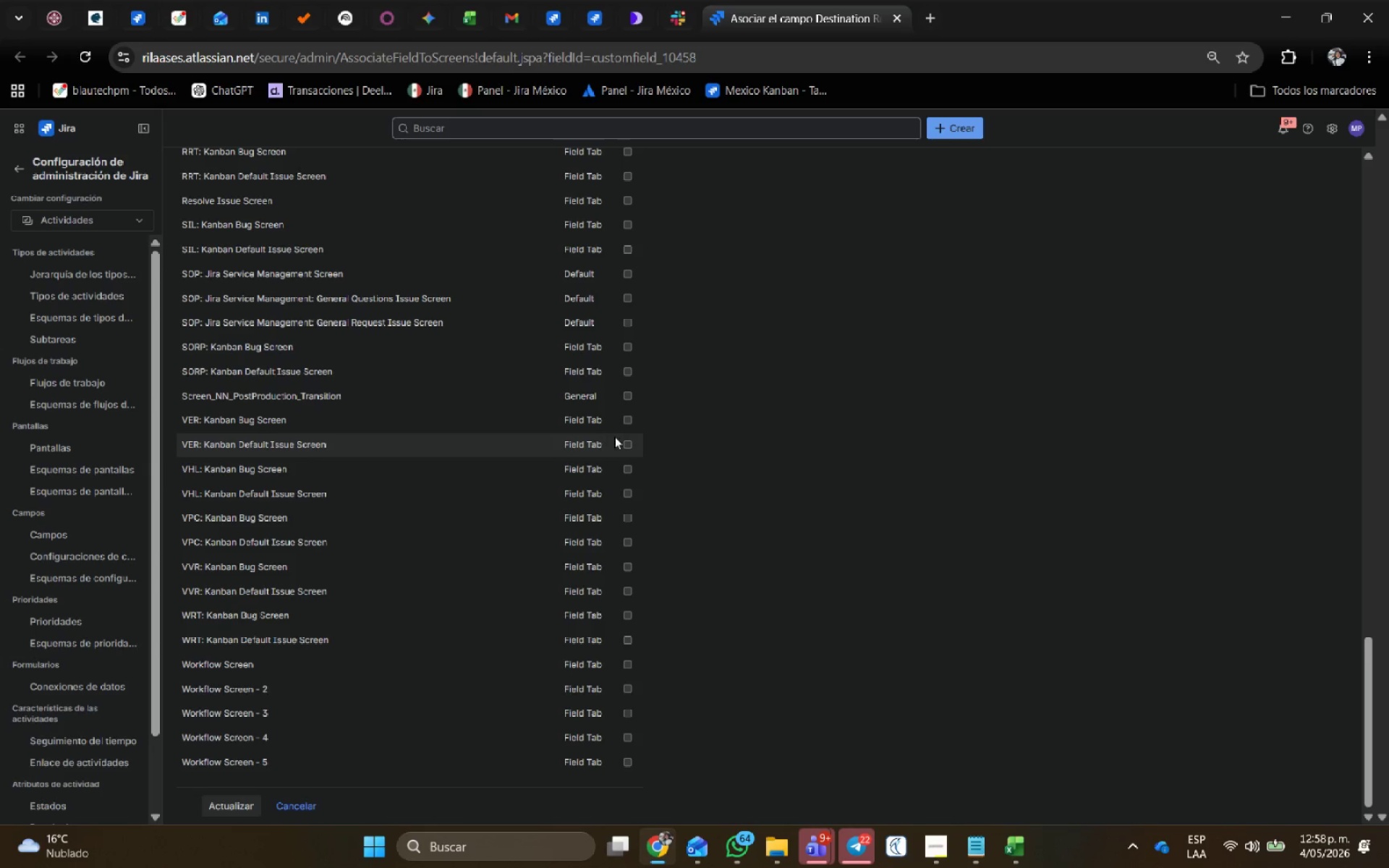 
left_click([624, 442])
 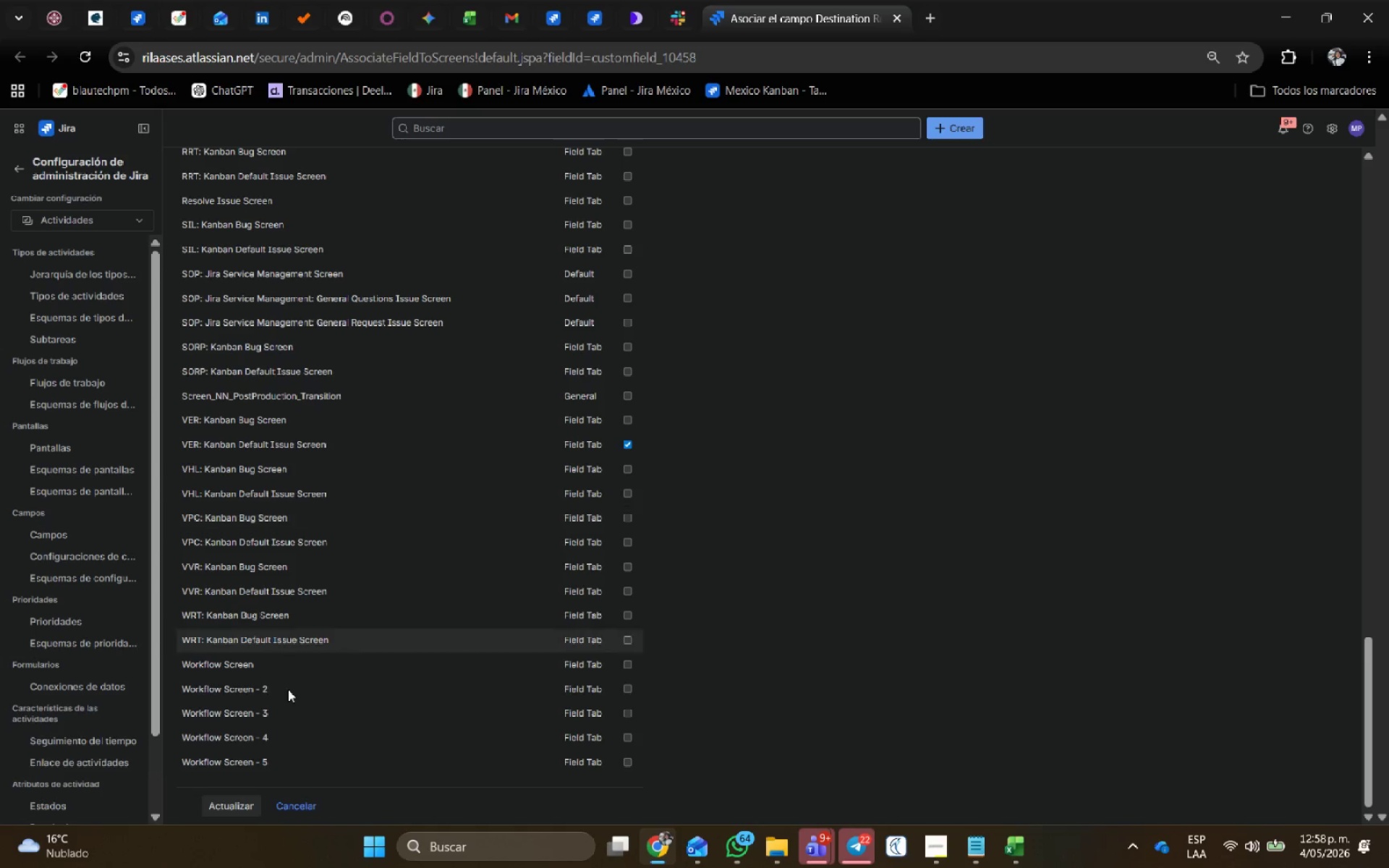 
scroll: coordinate [223, 713], scroll_direction: down, amount: 2.0
 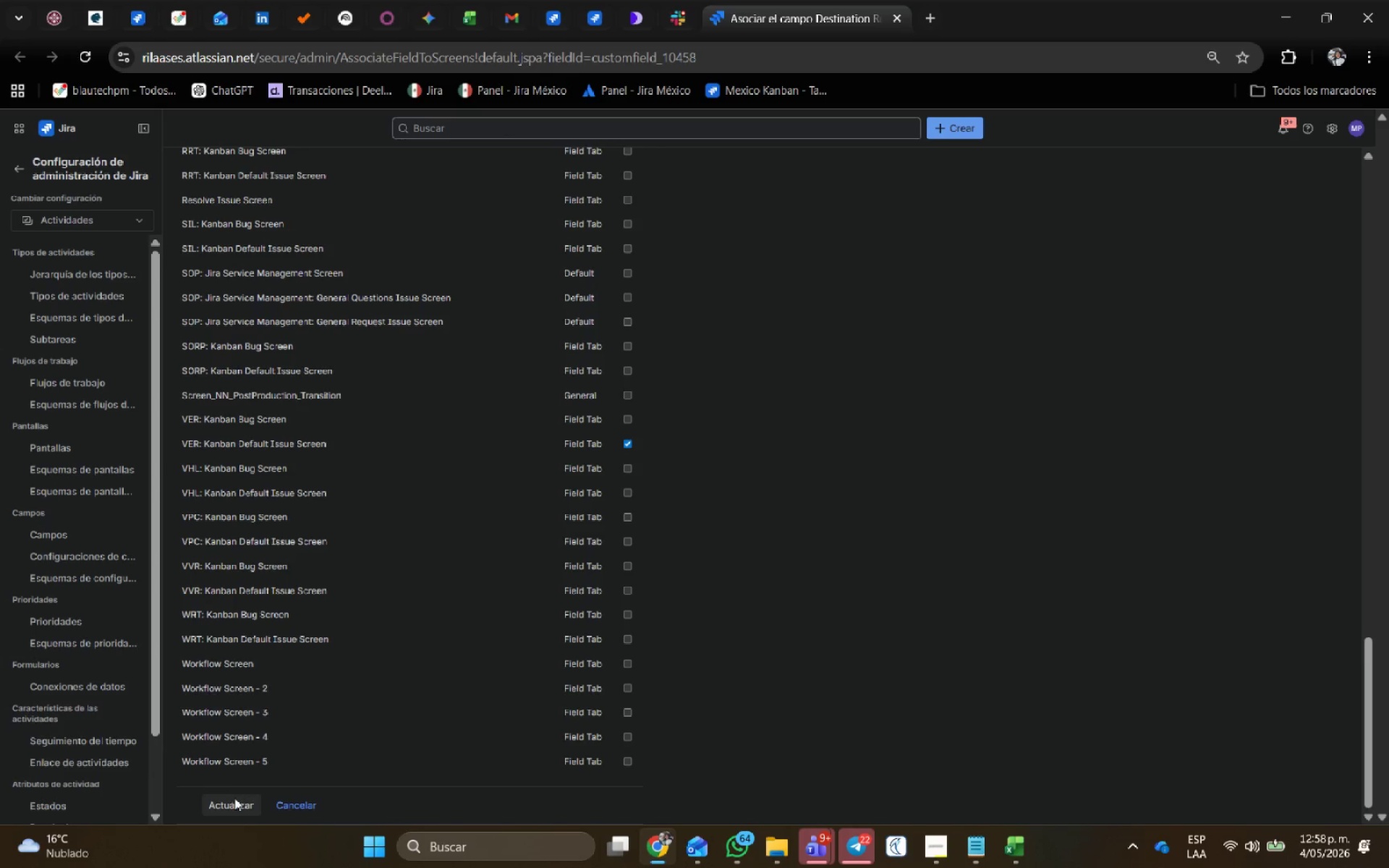 
left_click([239, 808])
 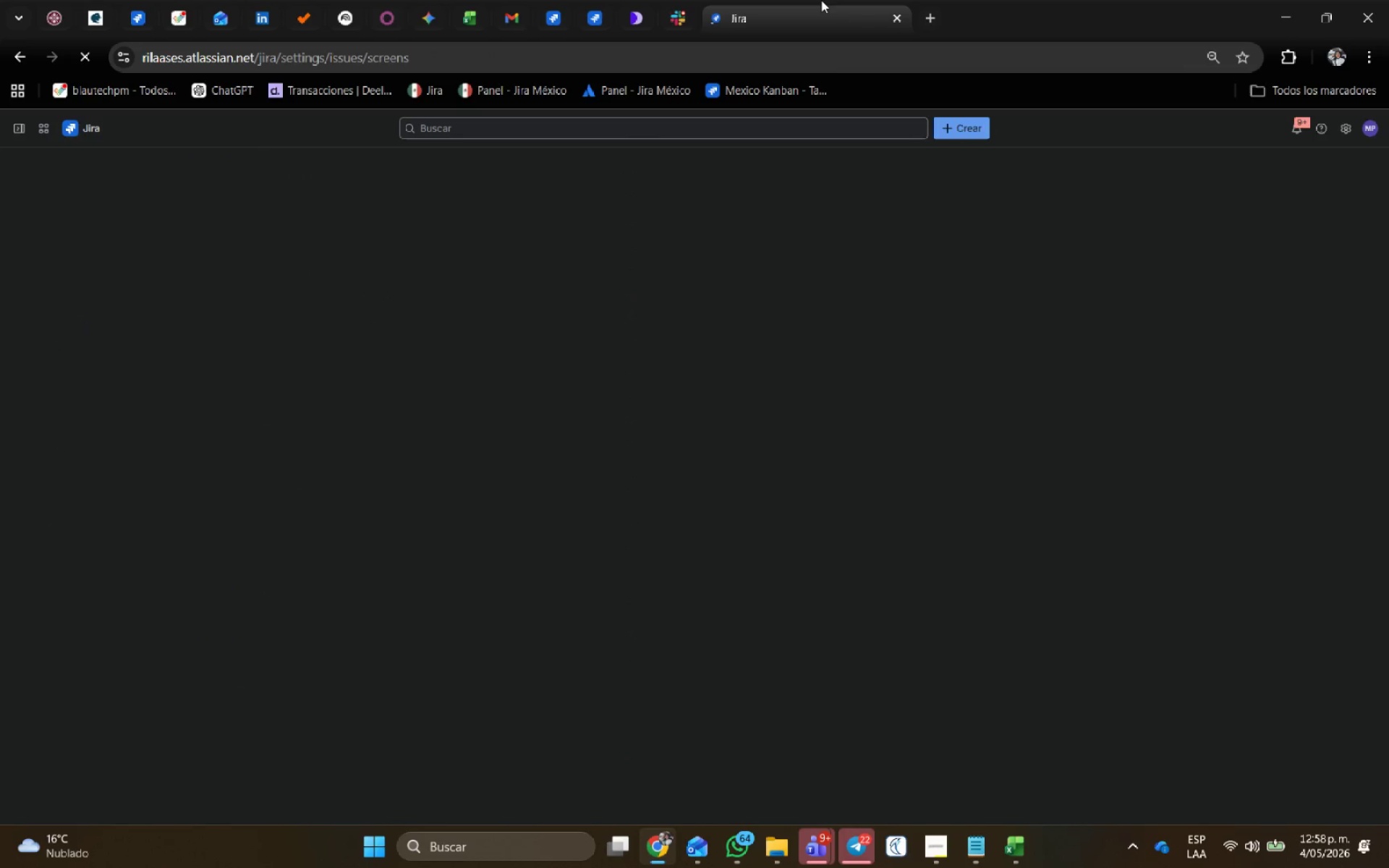 
middle_click([816, 4])
 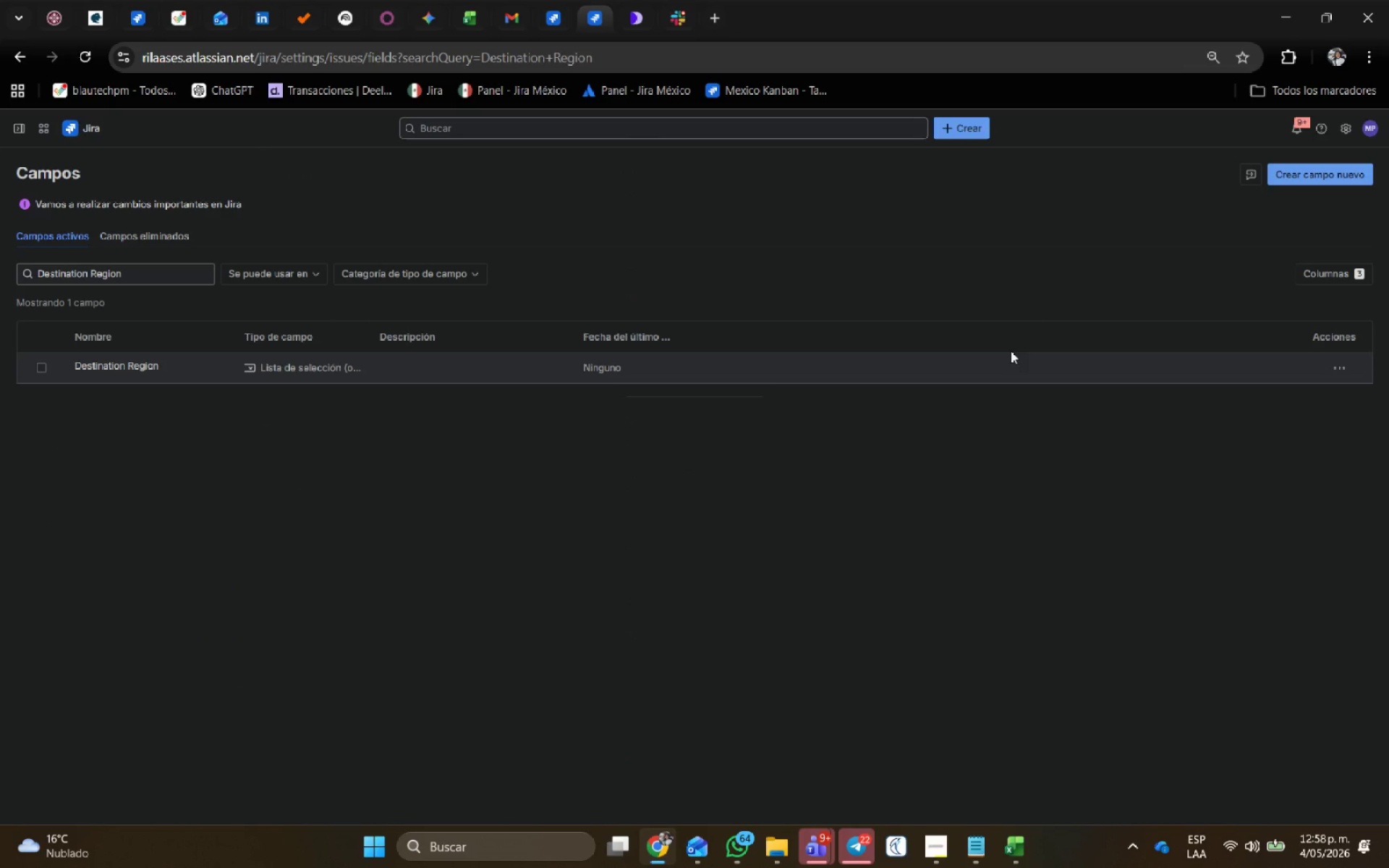 
key(Alt+AltLeft)
 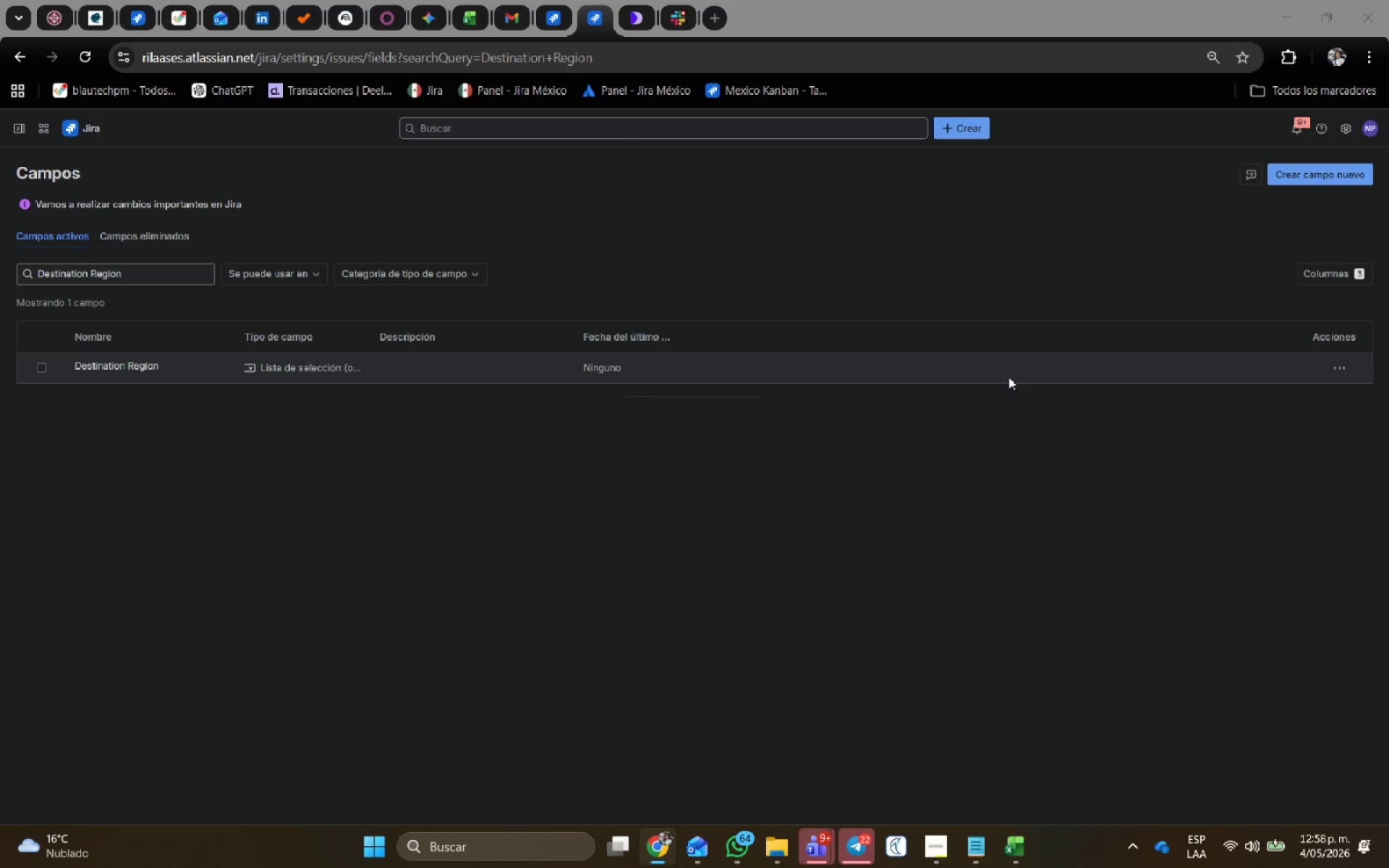 
key(Alt+Tab)